 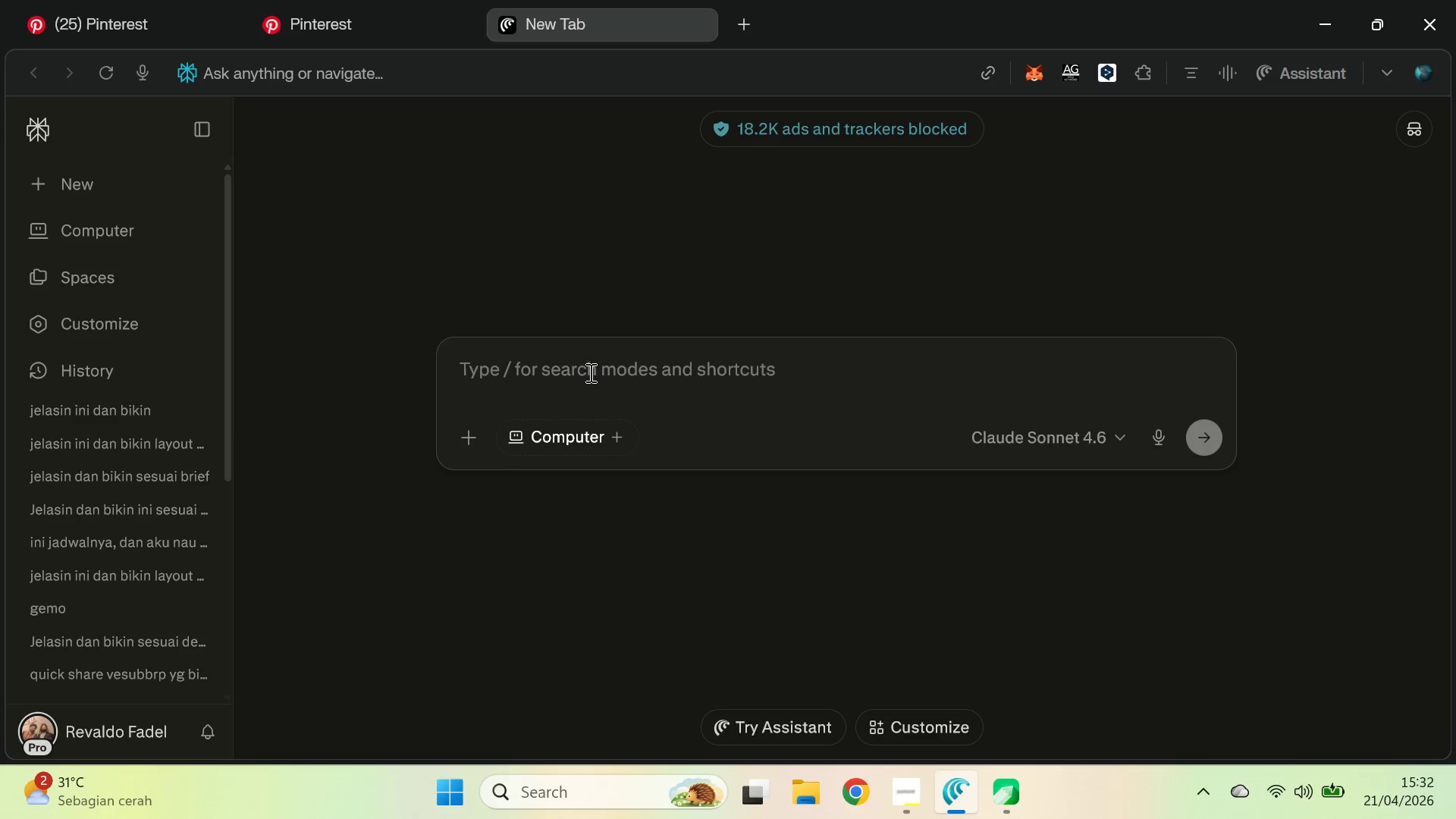 
key(Control+V)
 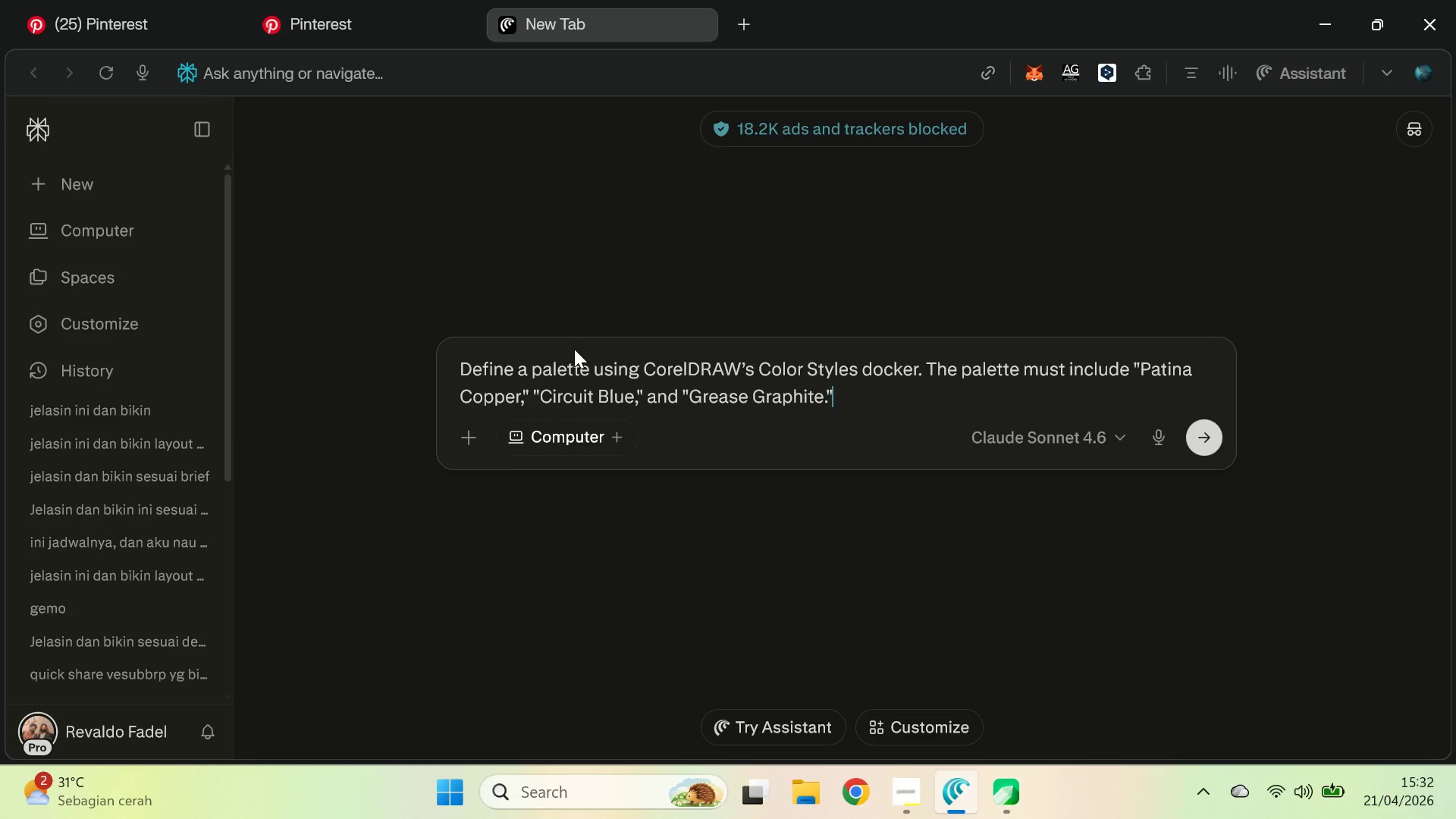 
key(Enter)
 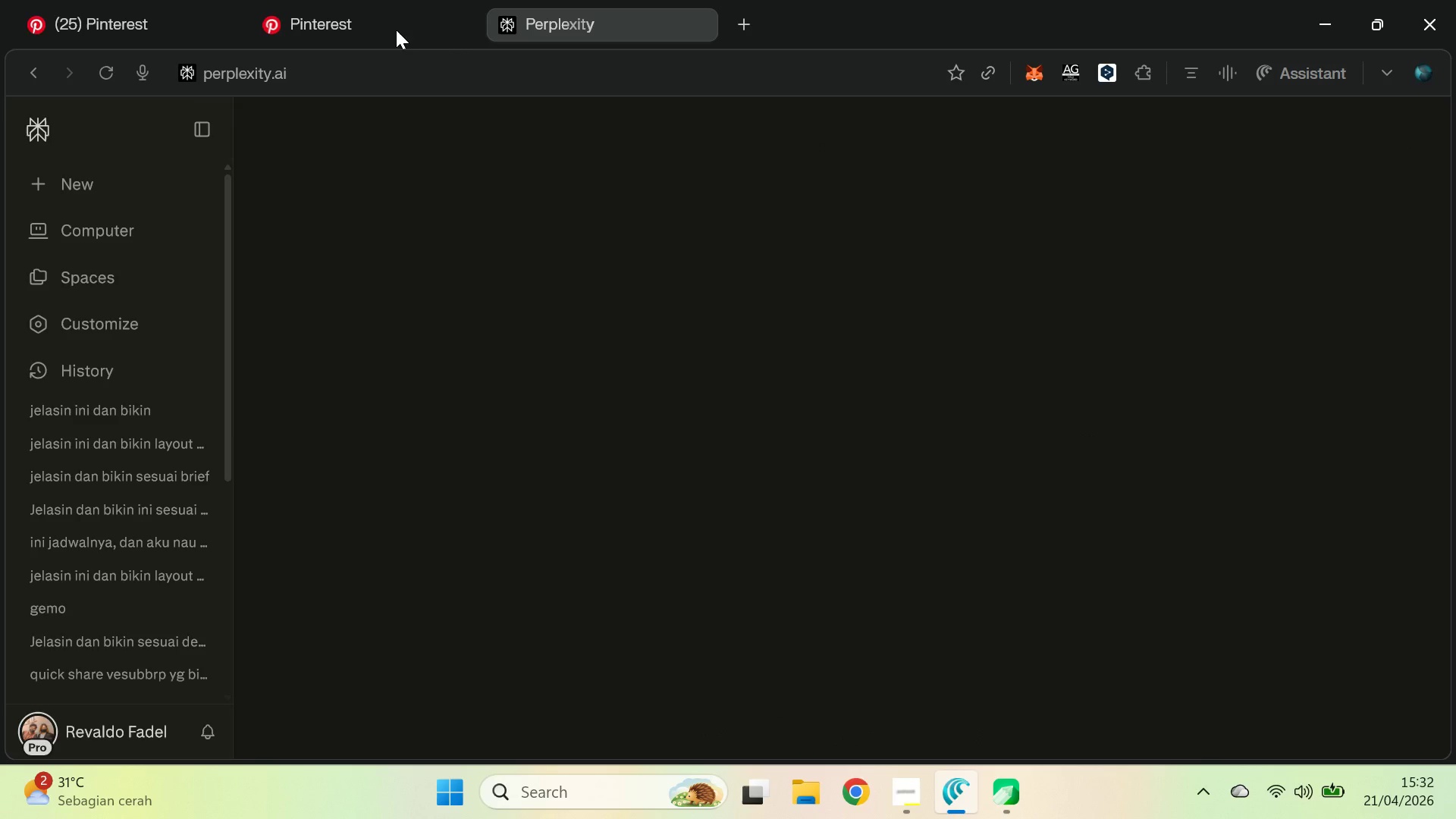 
left_click([359, 0])
 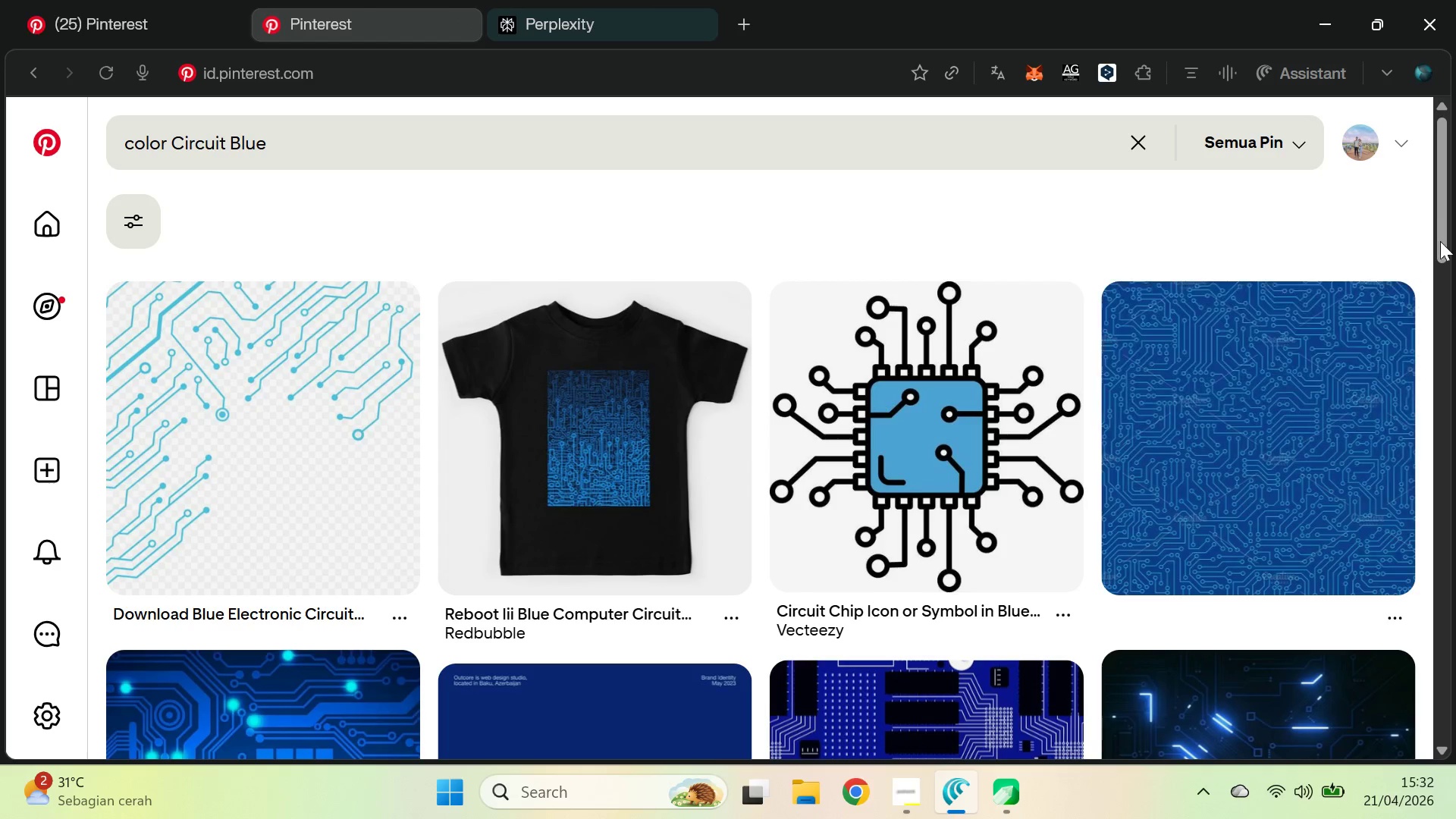 
left_click_drag(start_coordinate=[1441, 192], to_coordinate=[1455, 308])
 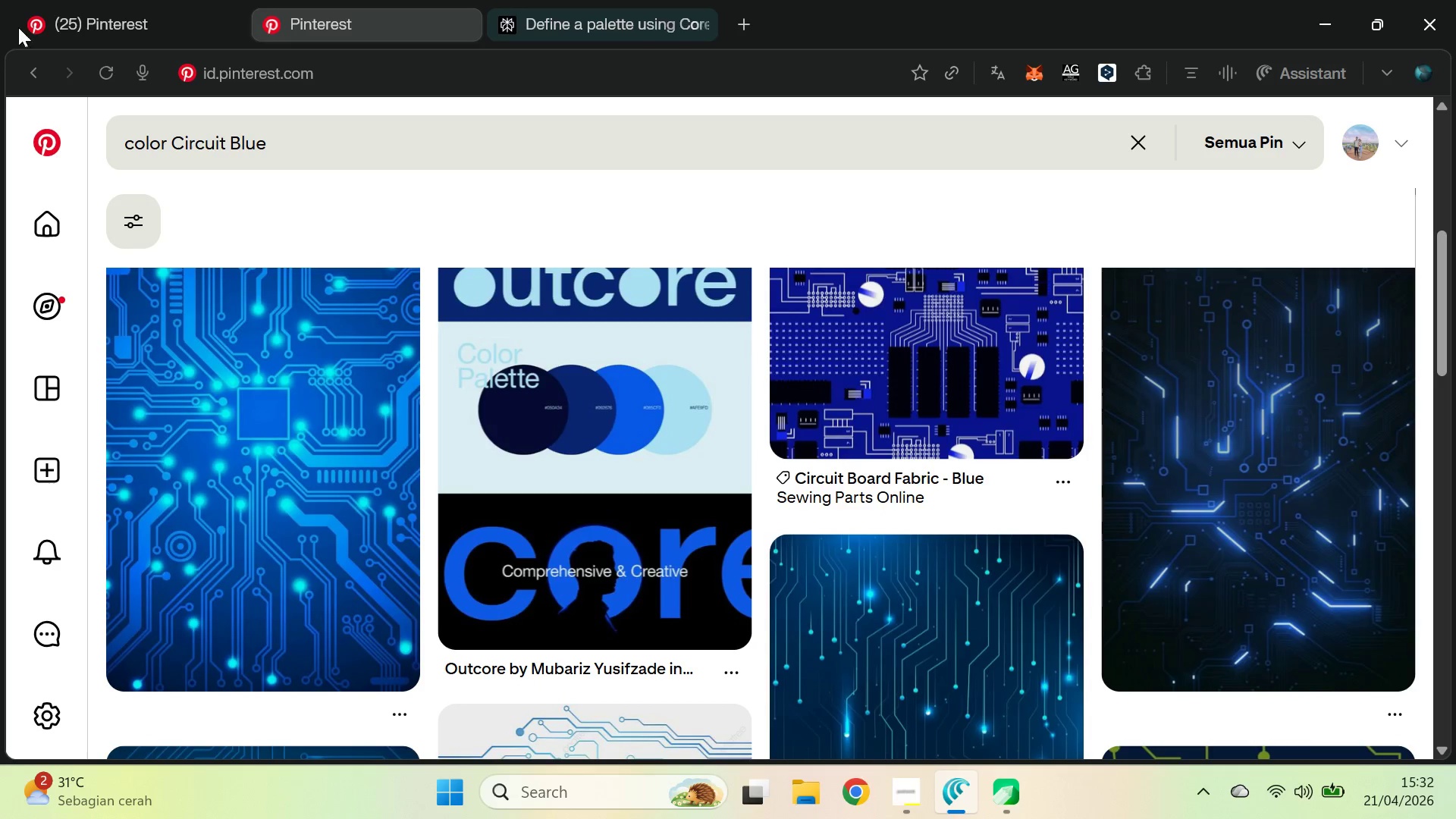 
left_click([49, 75])
 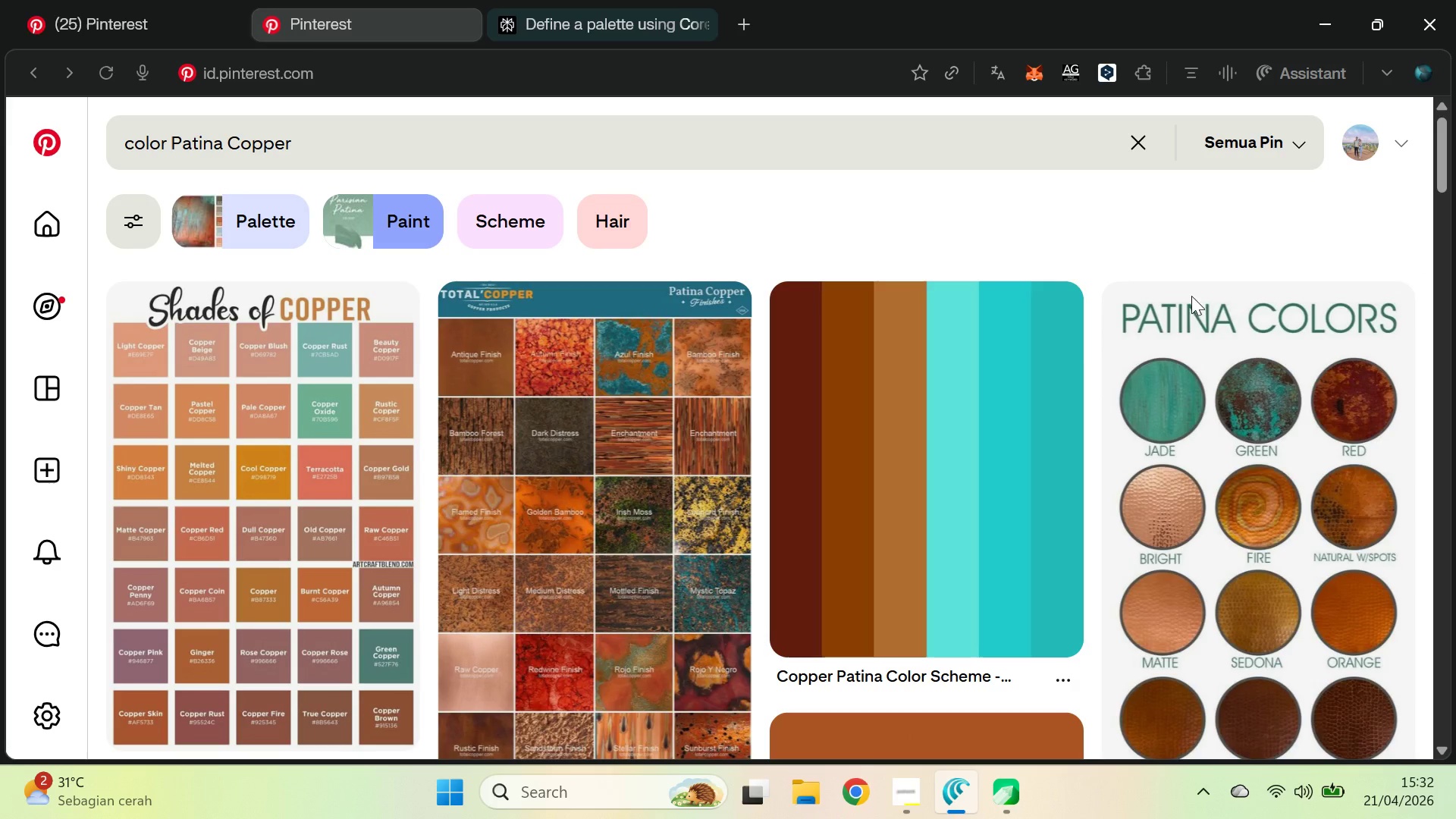 
mouse_move([941, 441])
 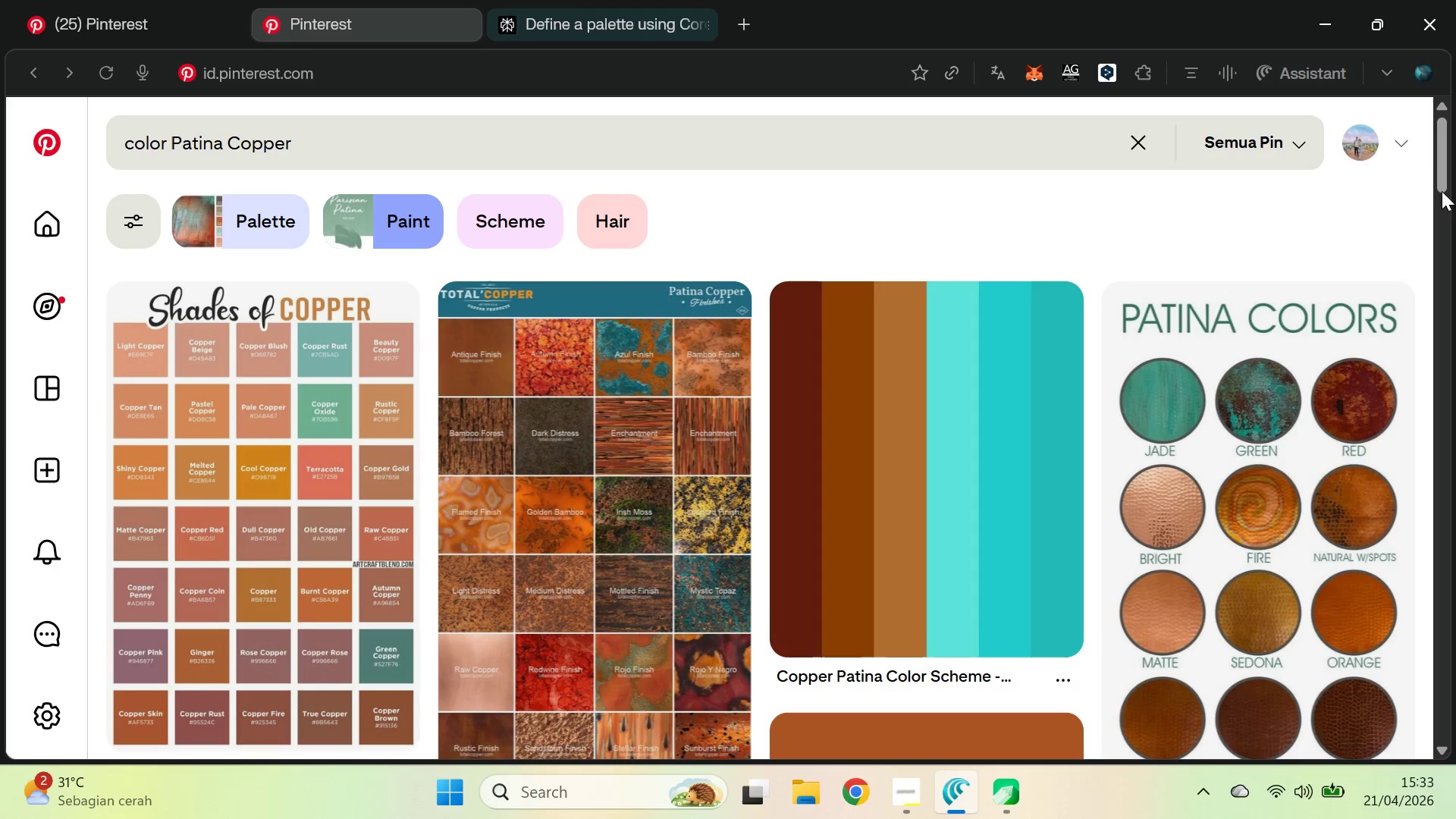 
left_click_drag(start_coordinate=[1442, 159], to_coordinate=[1455, 650])
 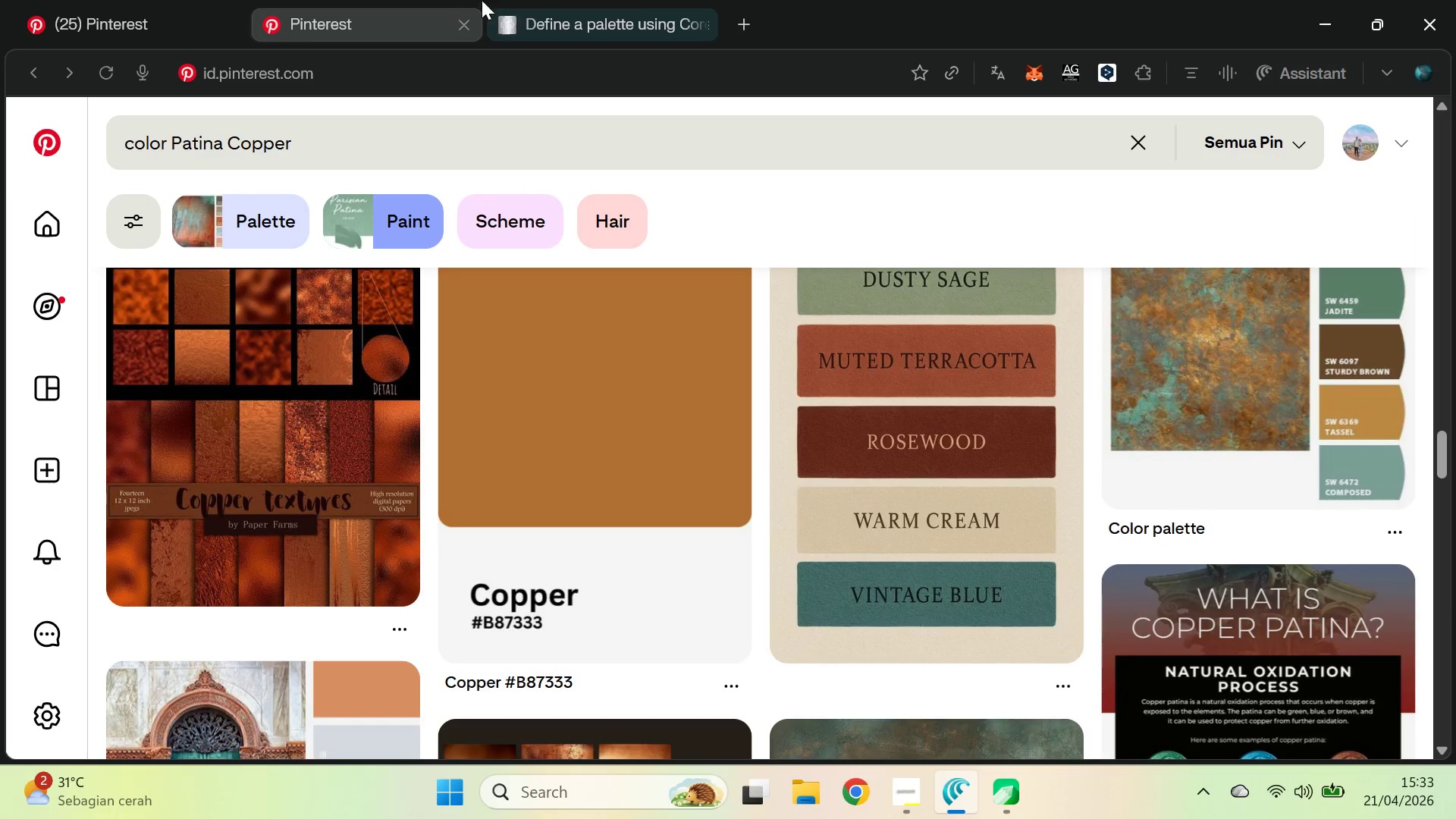 
left_click([630, 0])
 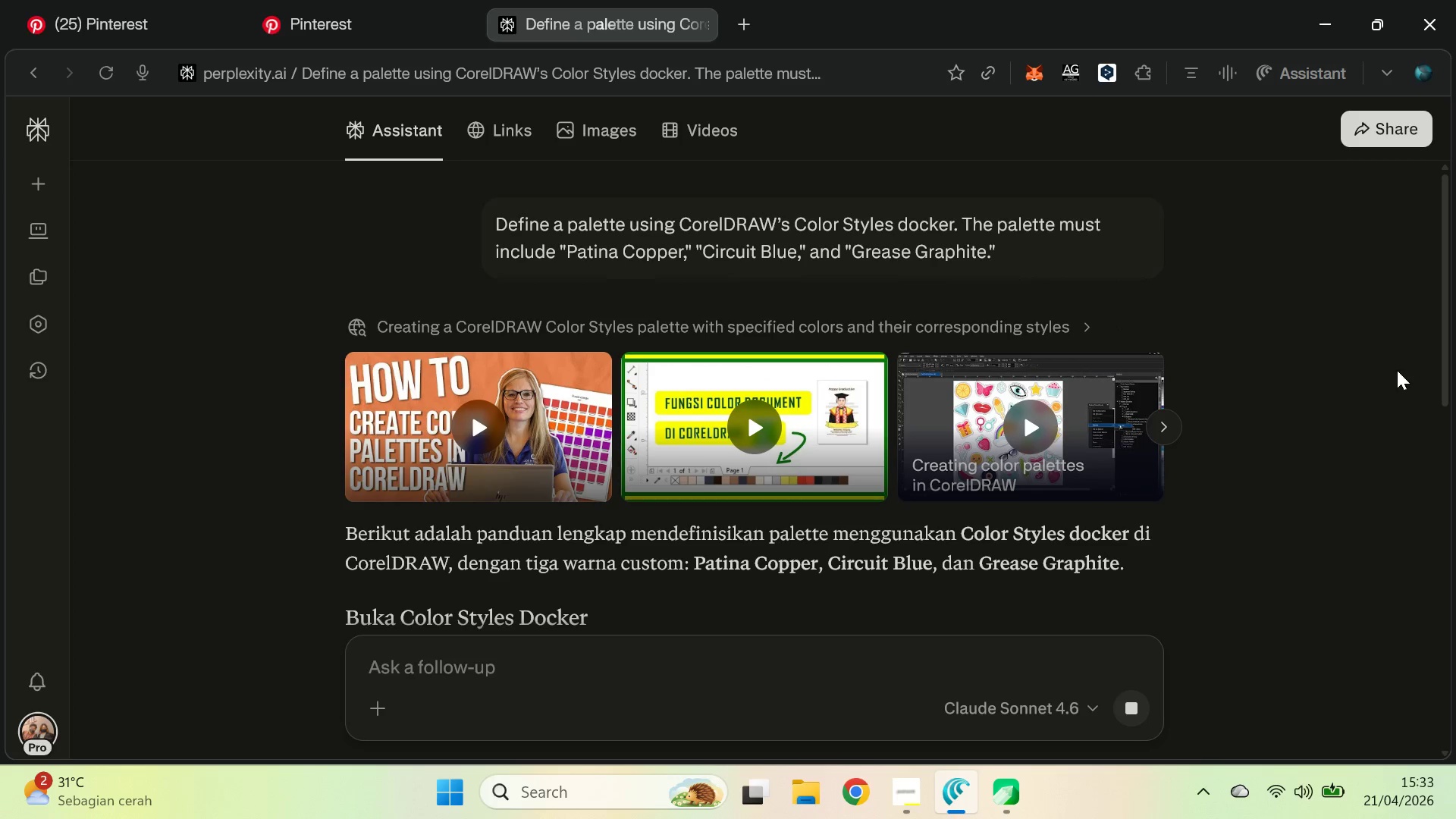 
wait(6.67)
 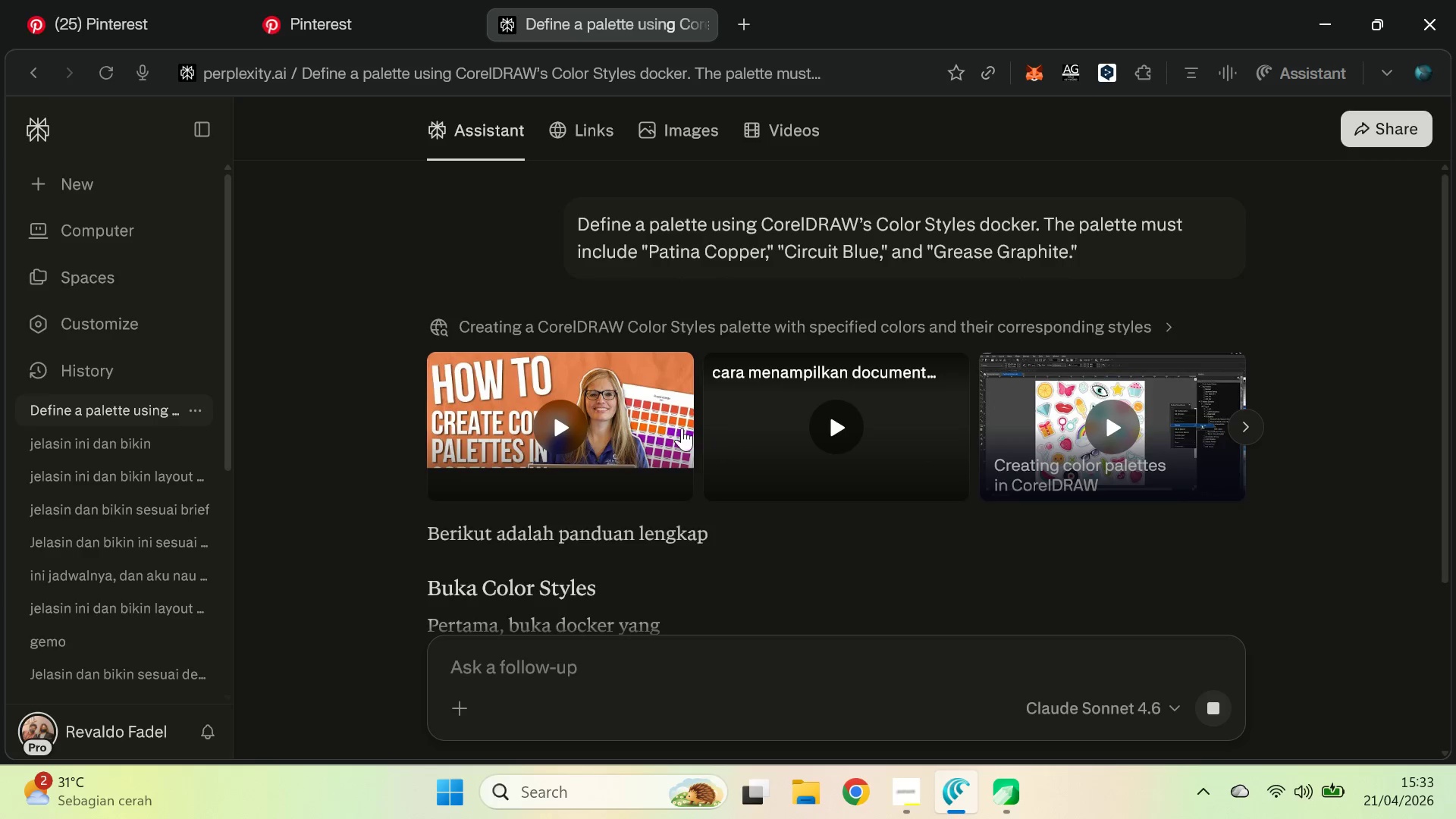 
left_click_drag(start_coordinate=[1445, 275], to_coordinate=[1434, 567])
 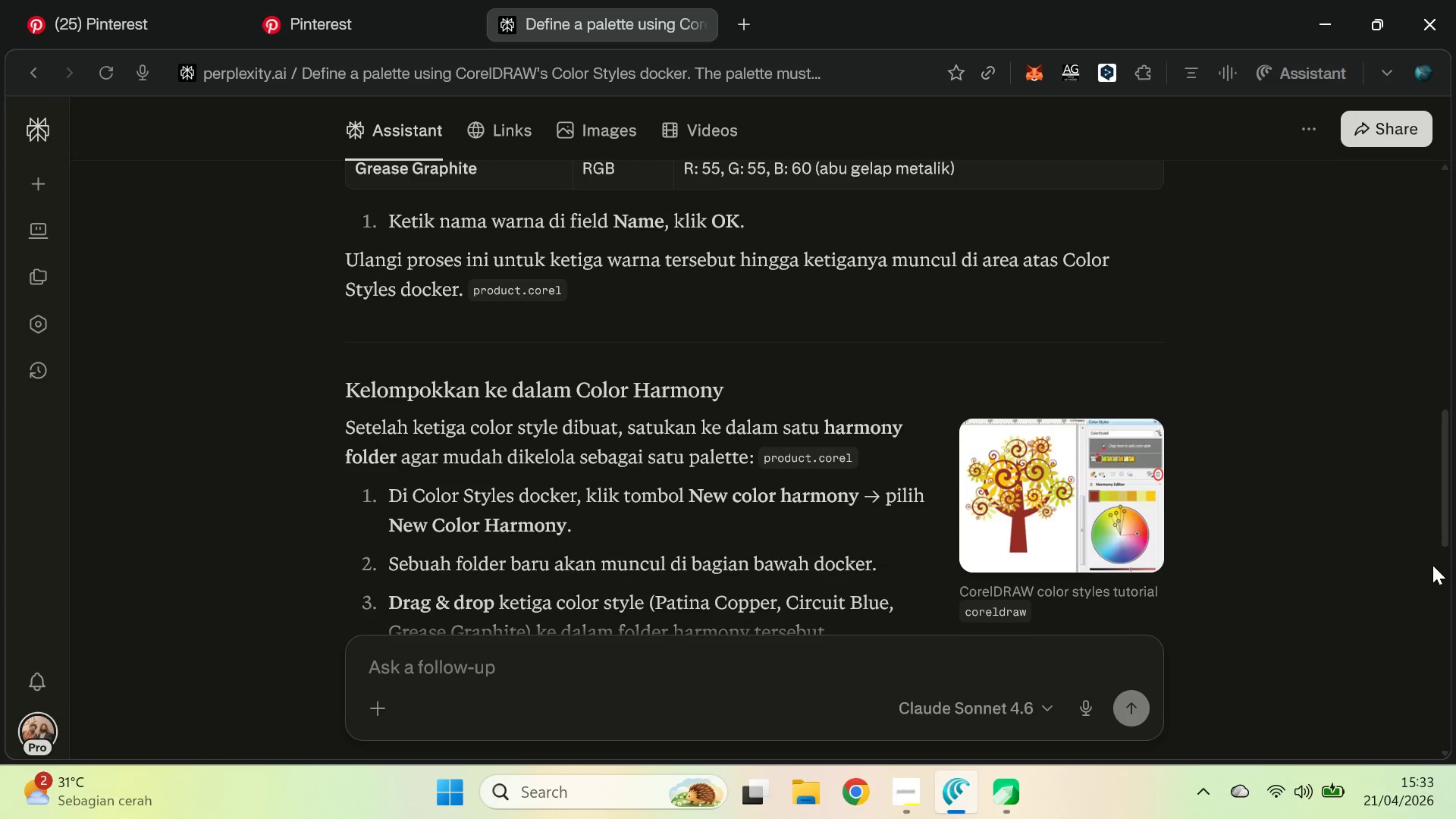 
key(Alt+AltLeft)
 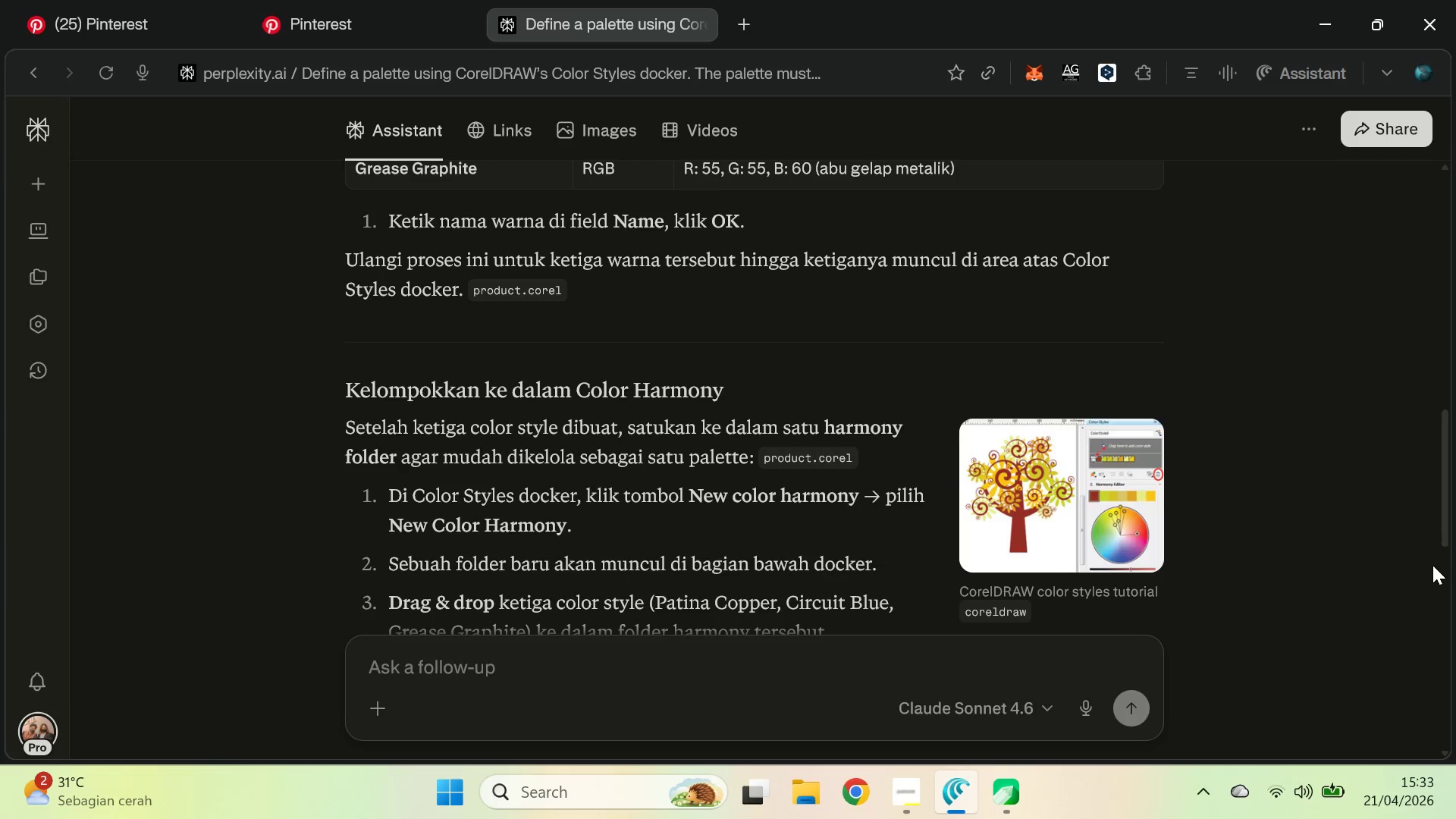 
key(Alt+Tab)
 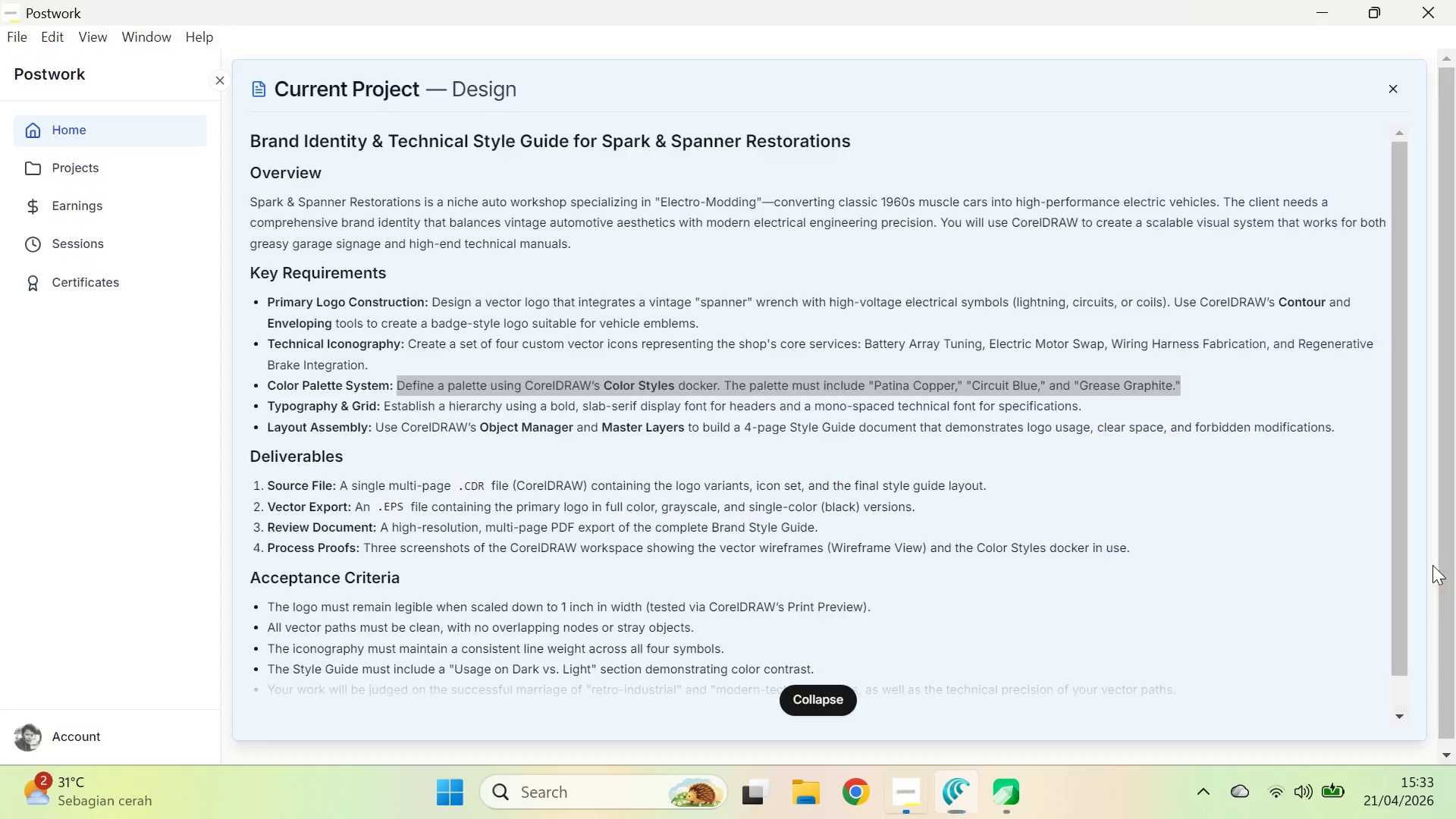 
key(Alt+AltLeft)